 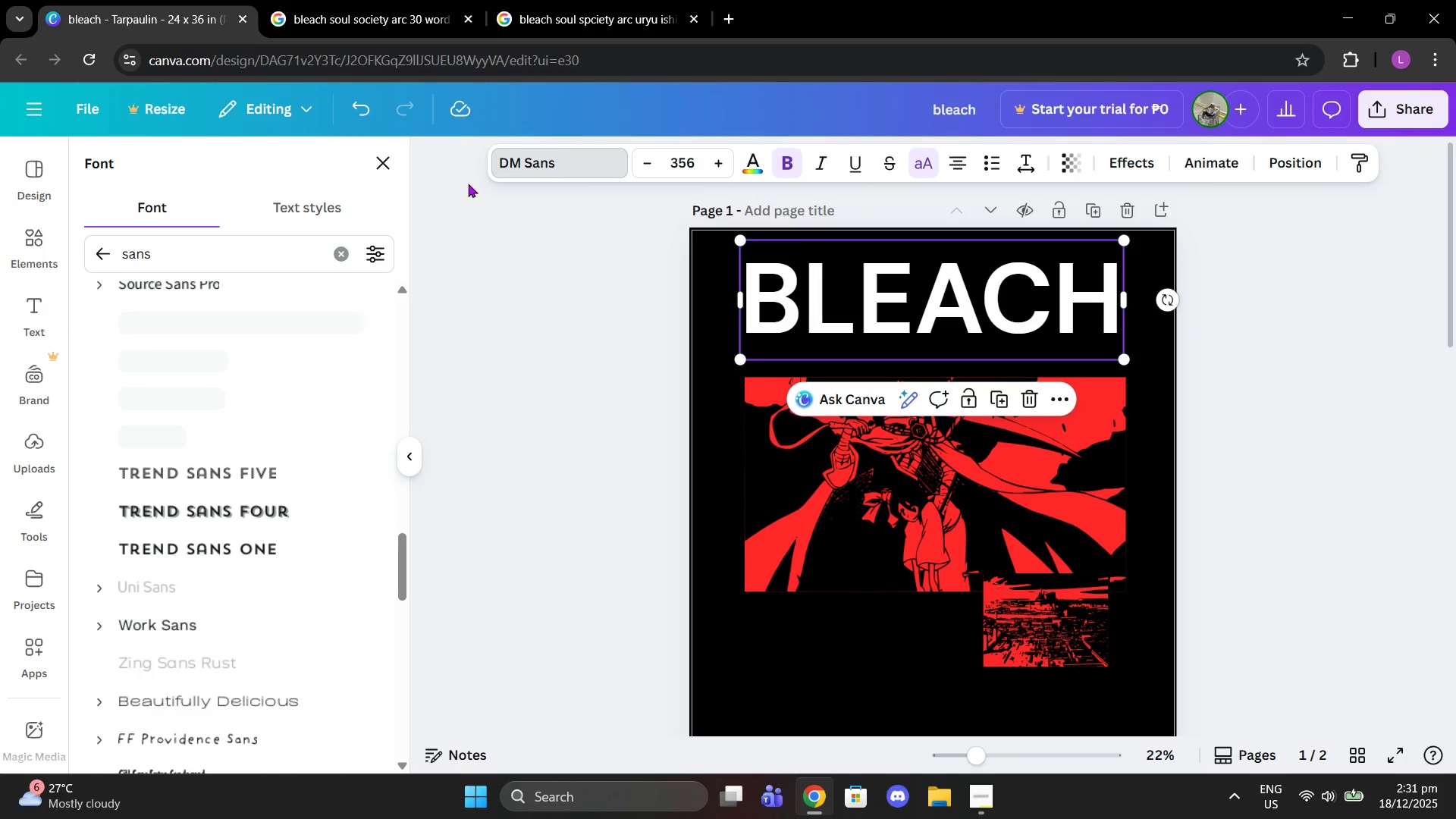 
left_click([218, 541])
 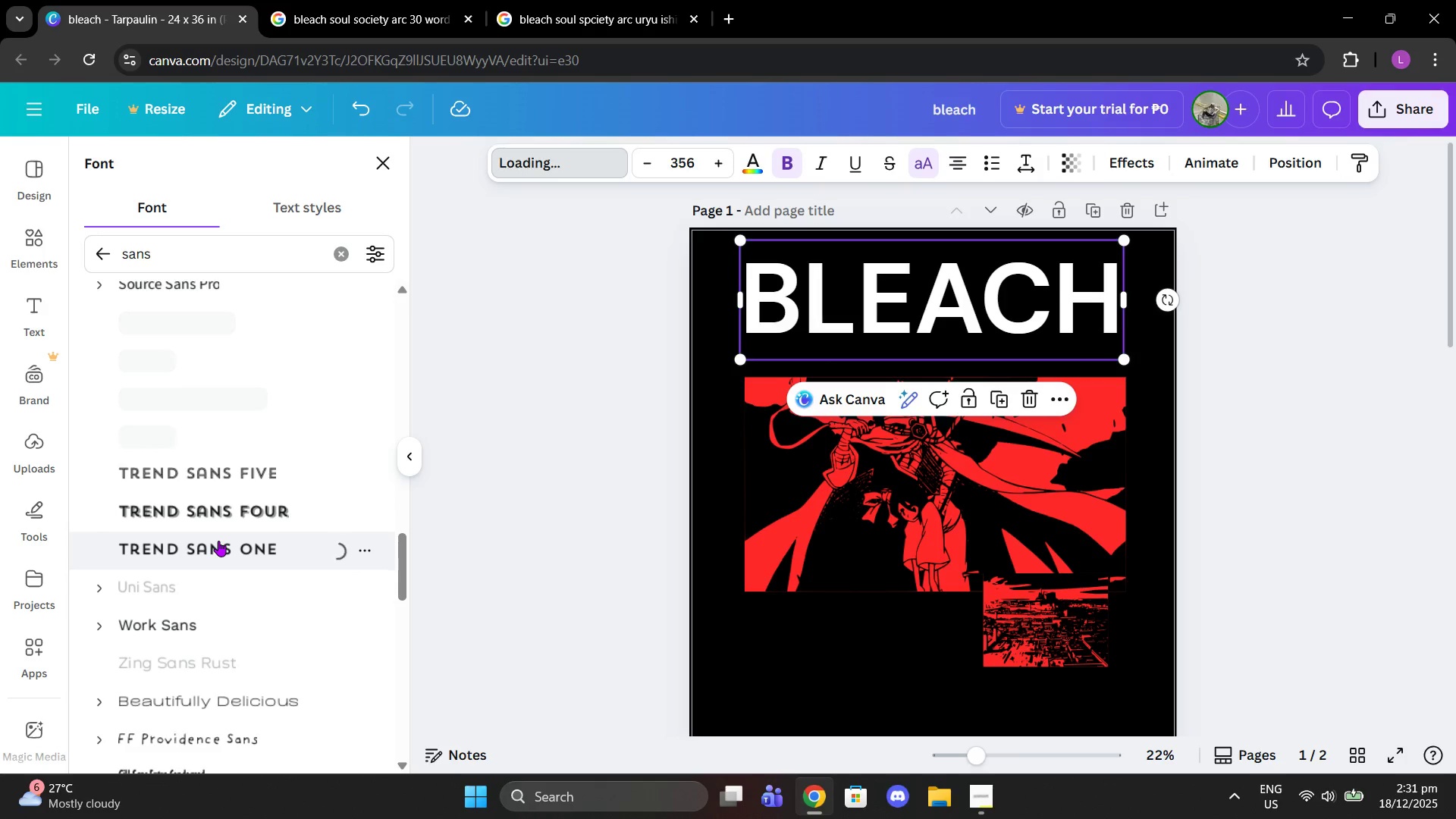 
wait(9.92)
 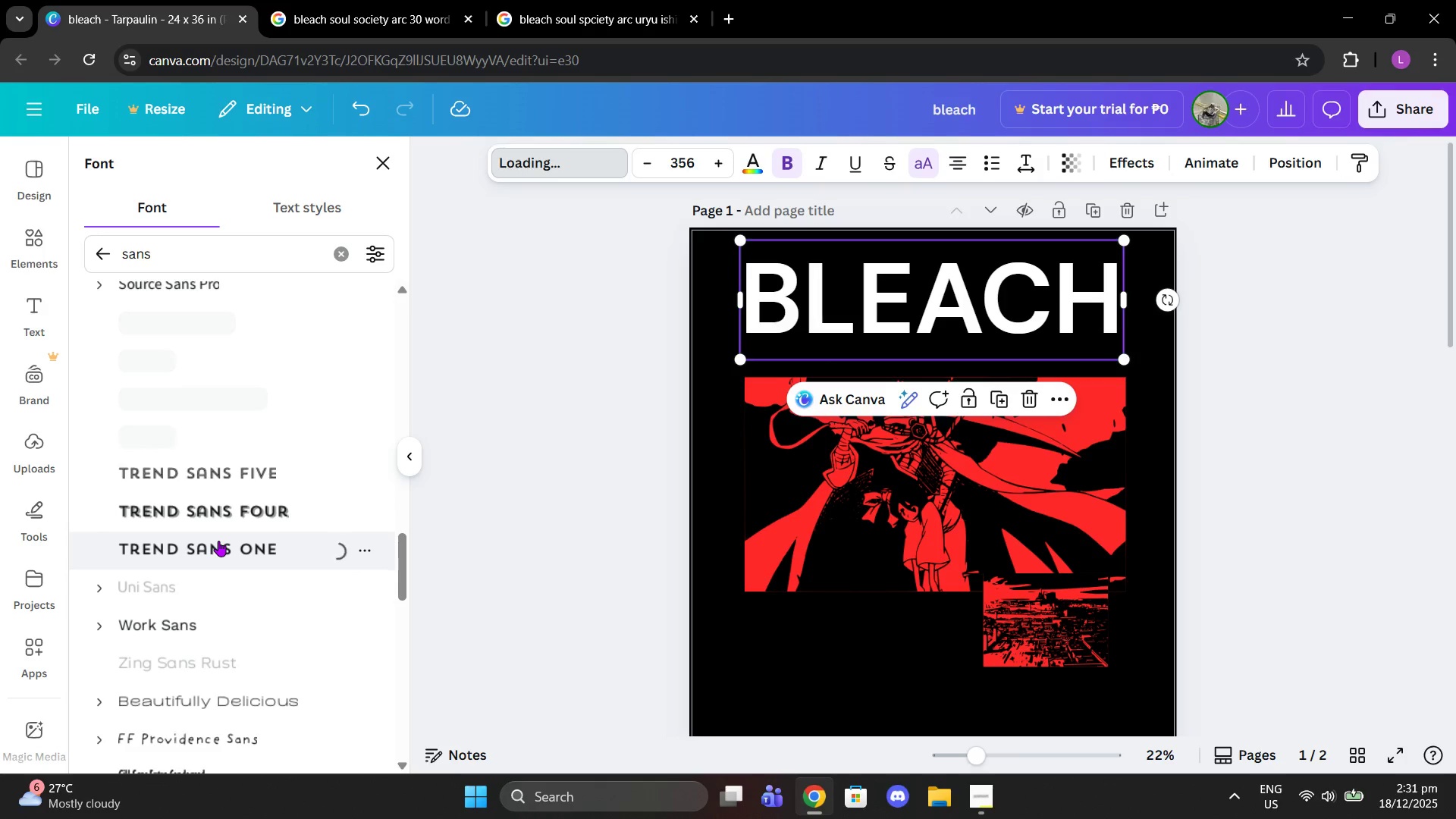 
left_click([83, 52])
 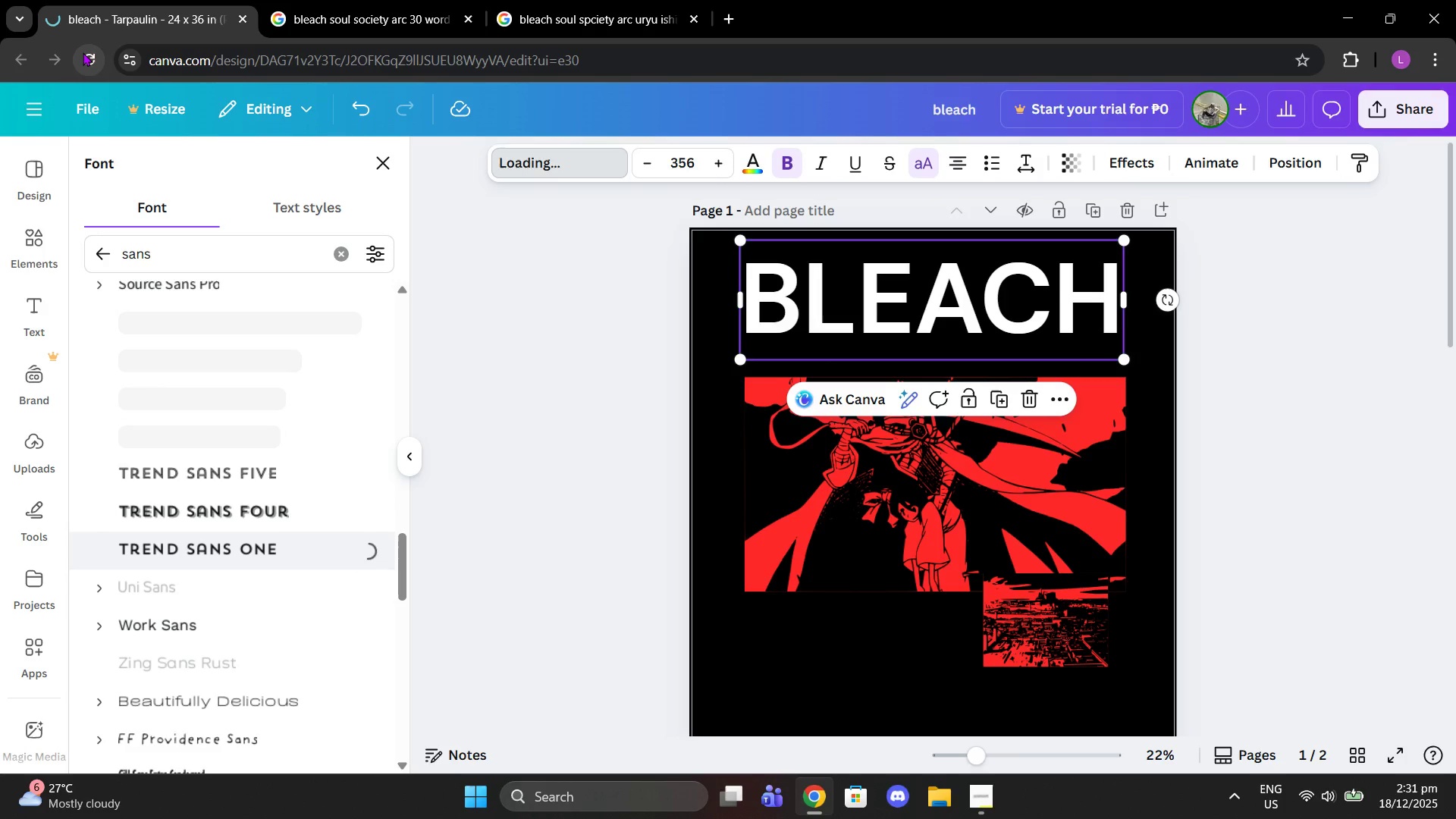 
left_click([404, 0])
 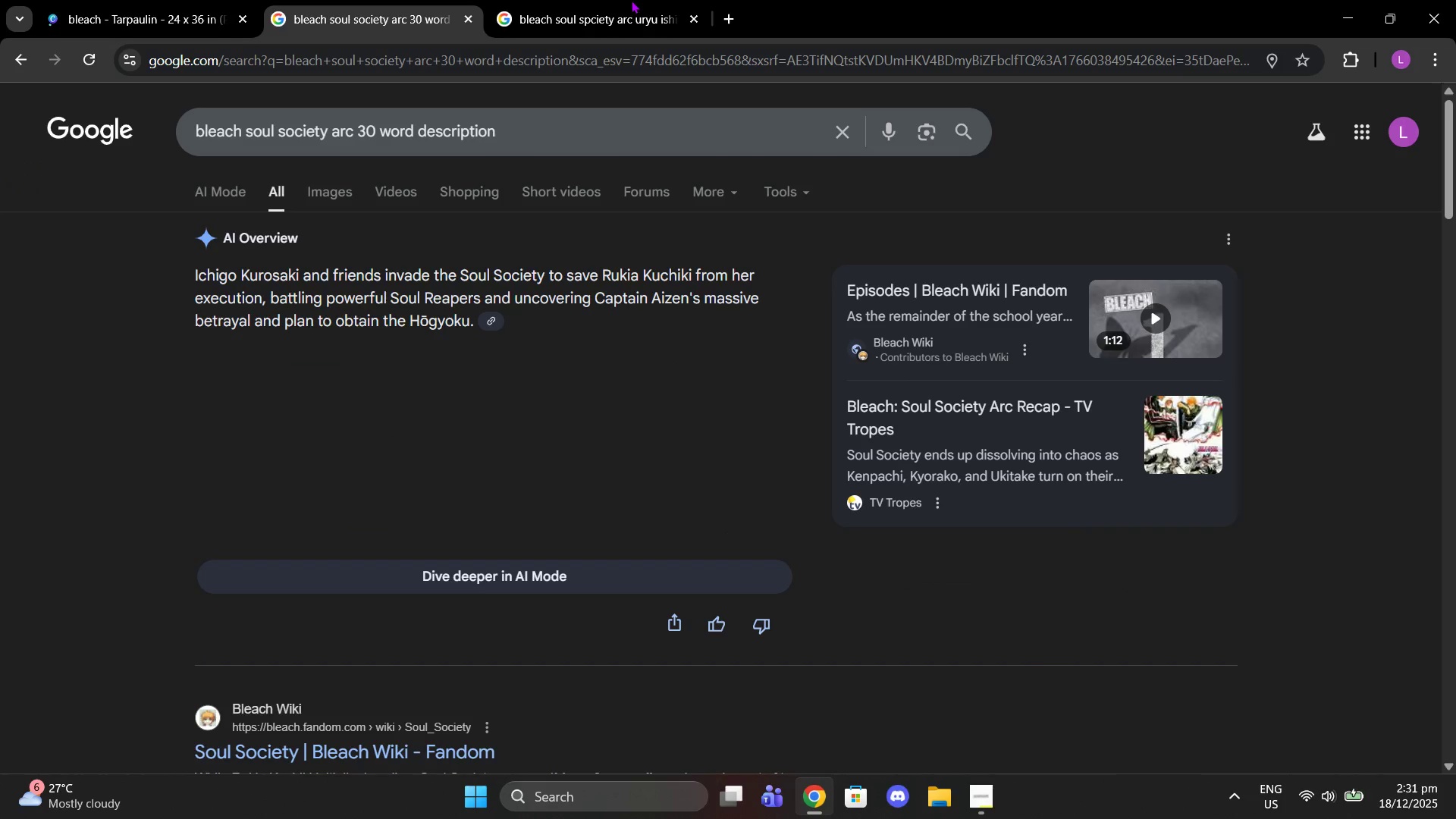 
left_click([637, 0])
 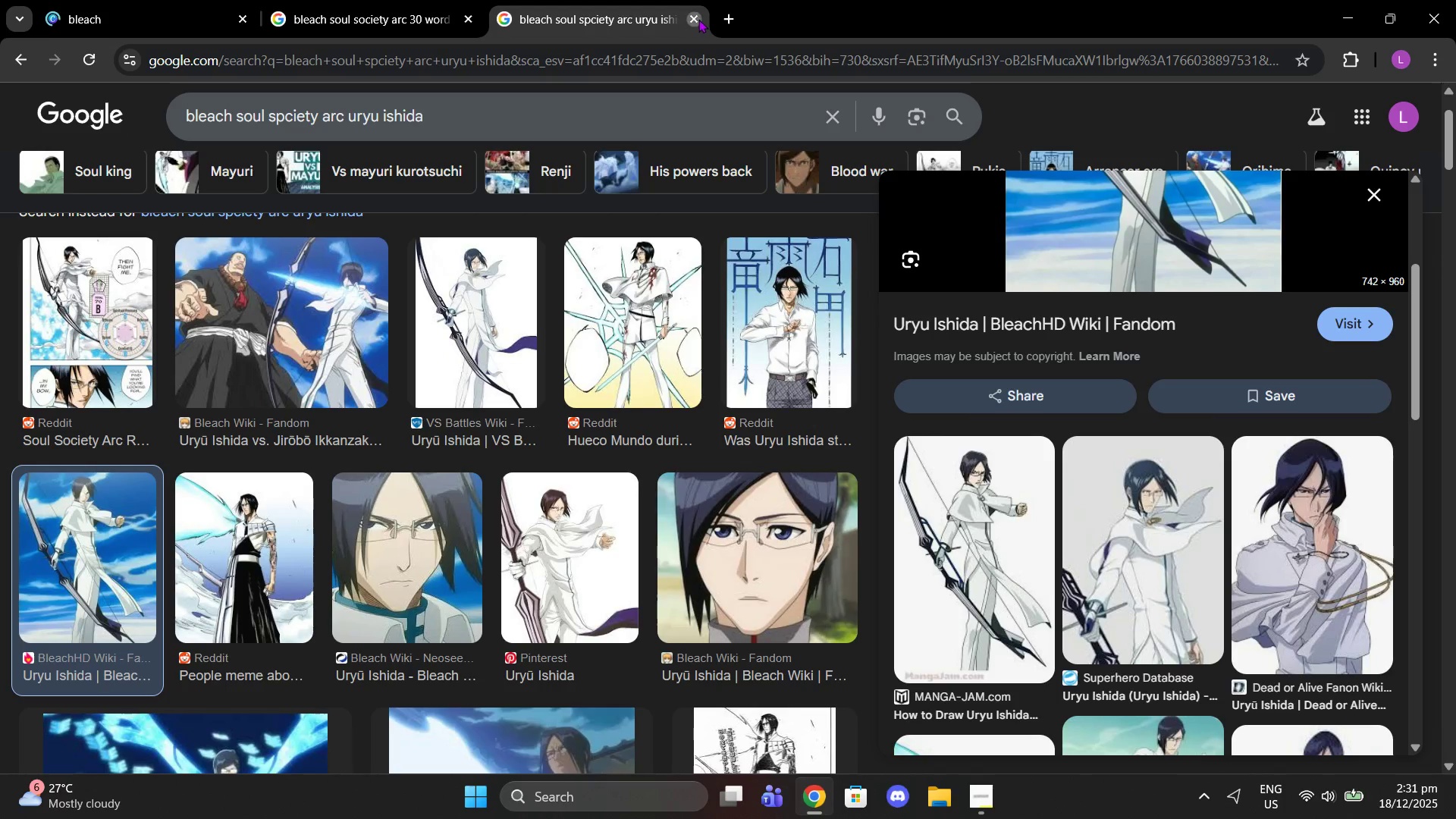 
left_click([165, 0])
 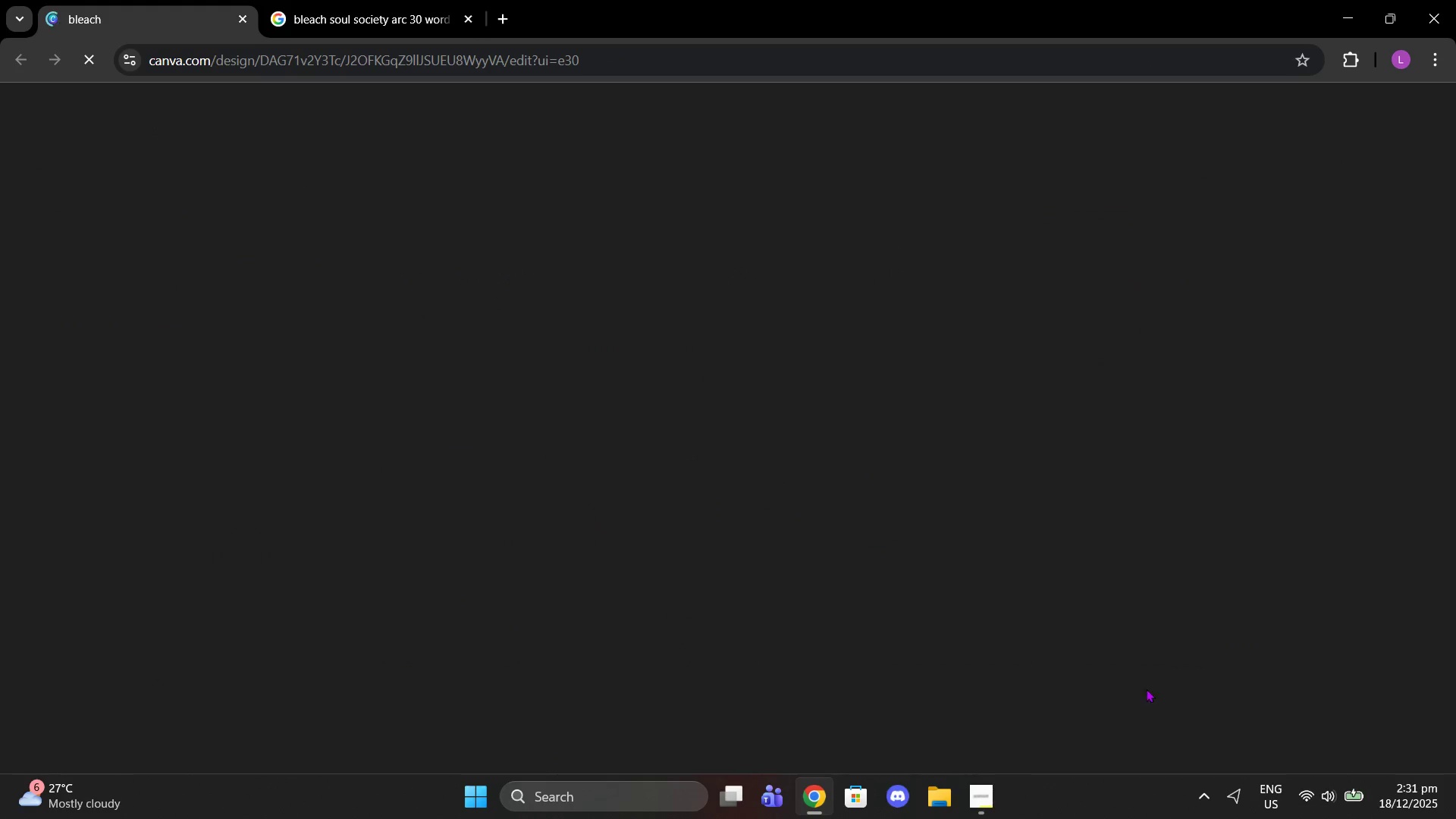 
mouse_move([813, 813])
 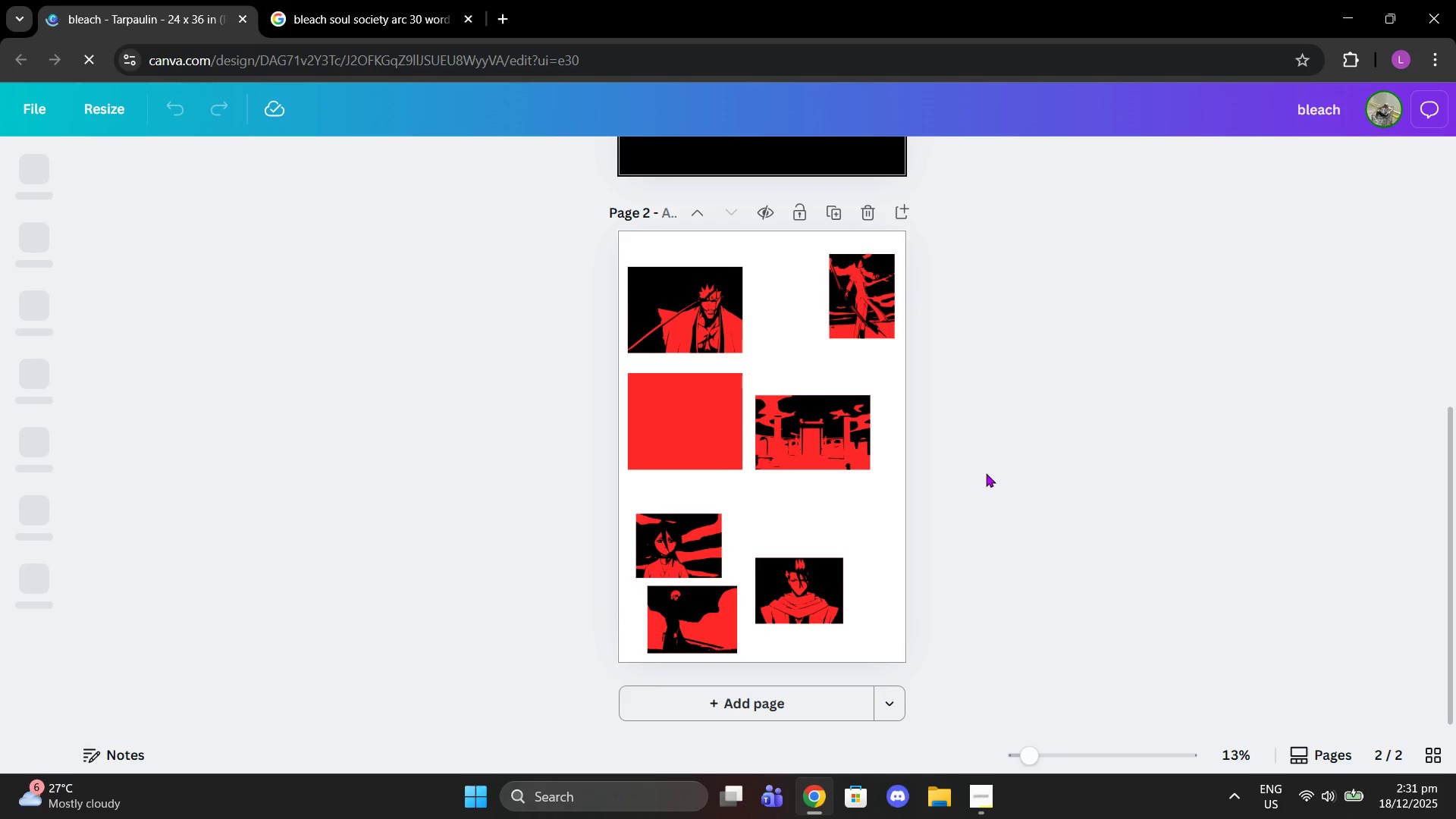 
wait(11.54)
 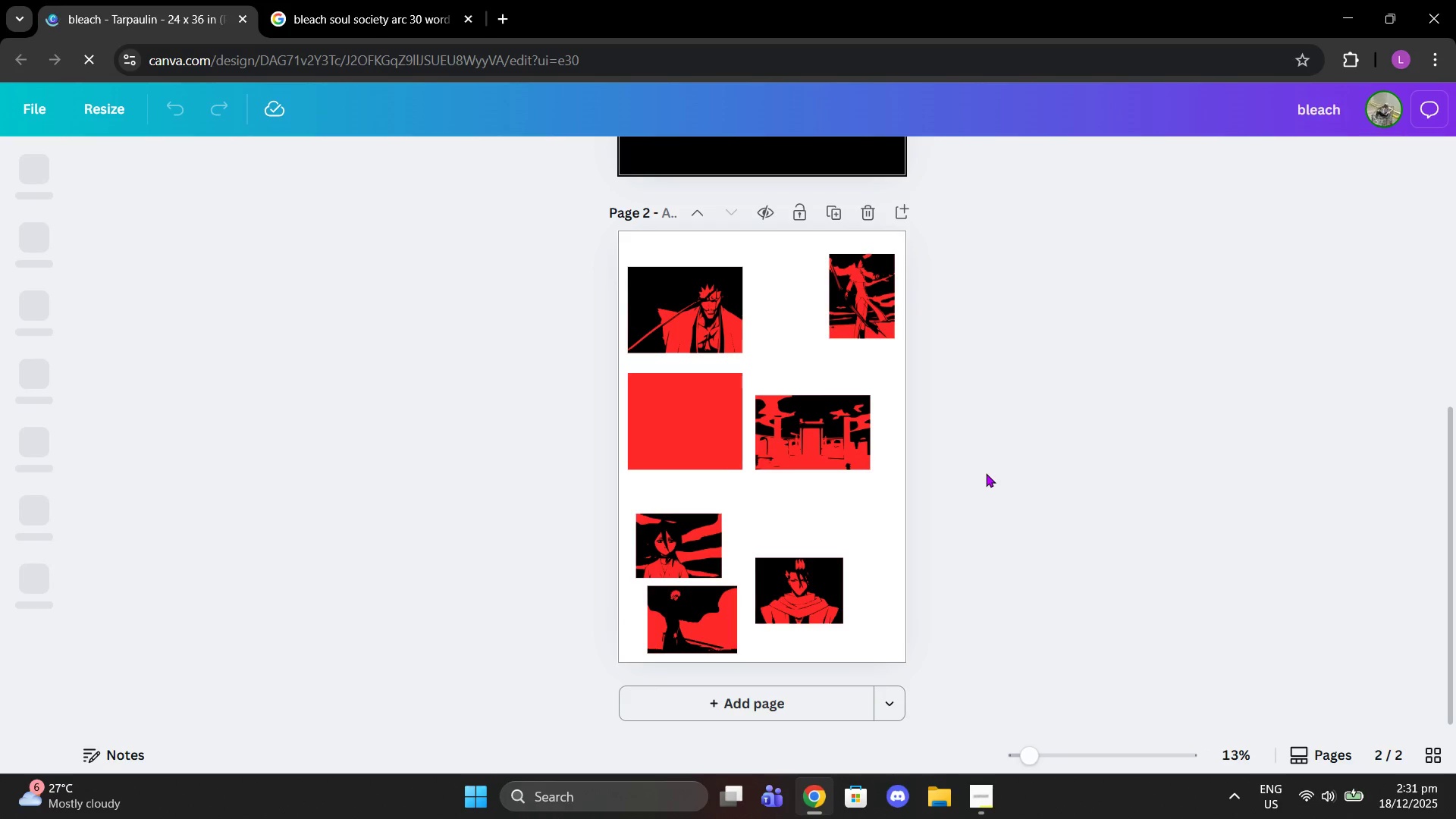 
scroll: coordinate [772, 422], scroll_direction: up, amount: 2.0
 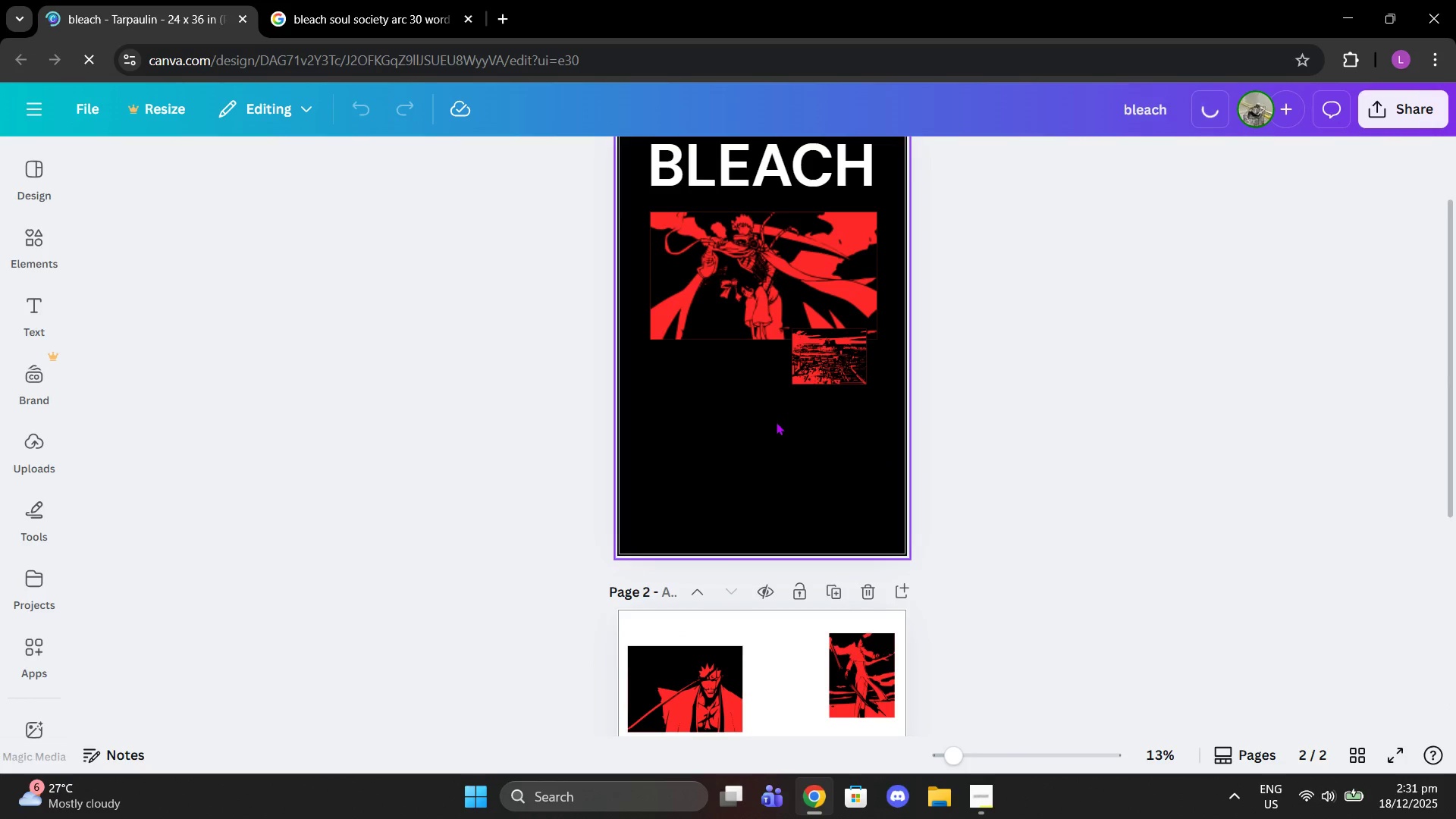 
scroll: coordinate [836, 529], scroll_direction: down, amount: 3.0
 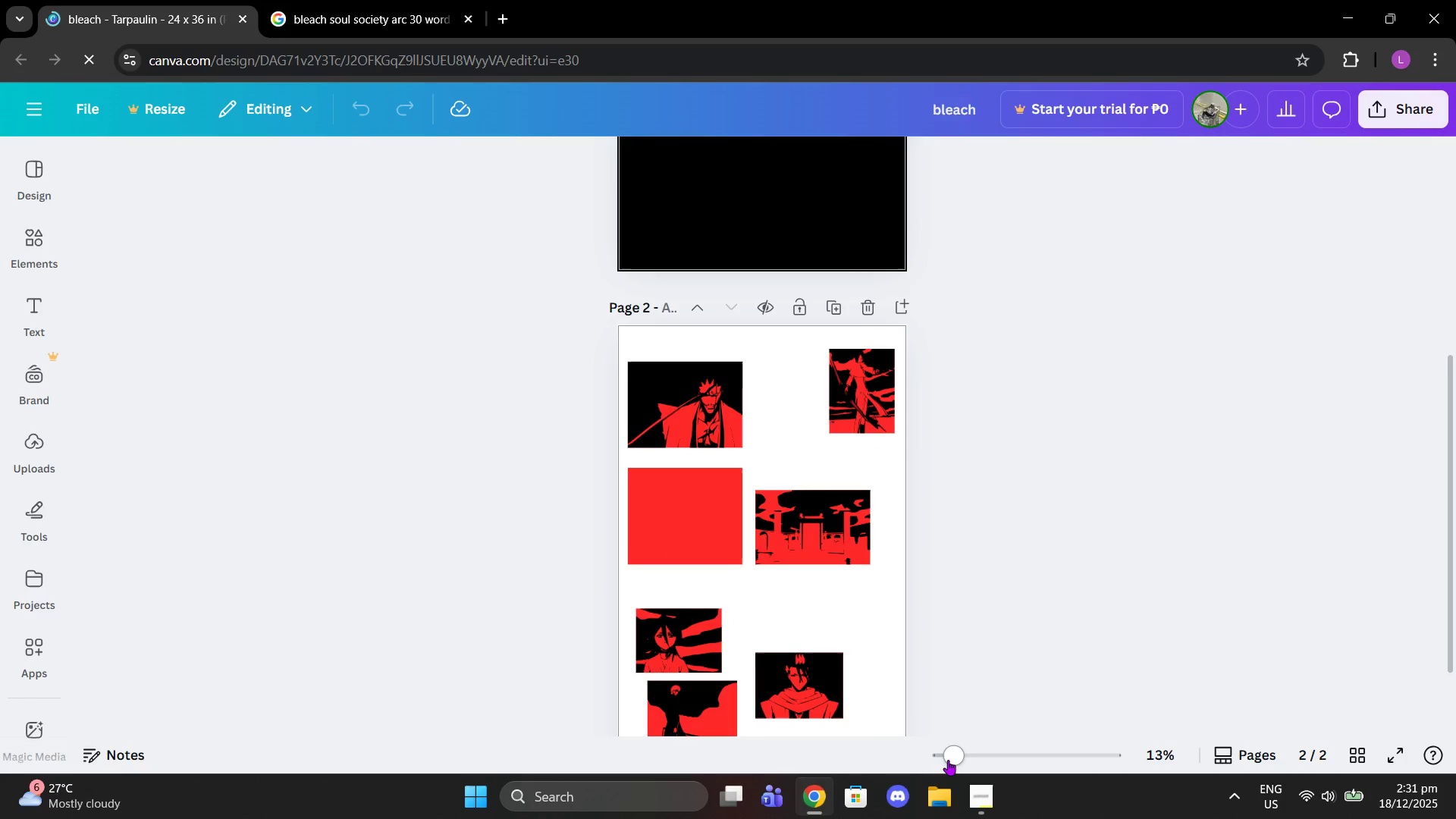 
left_click_drag(start_coordinate=[949, 760], to_coordinate=[992, 760])
 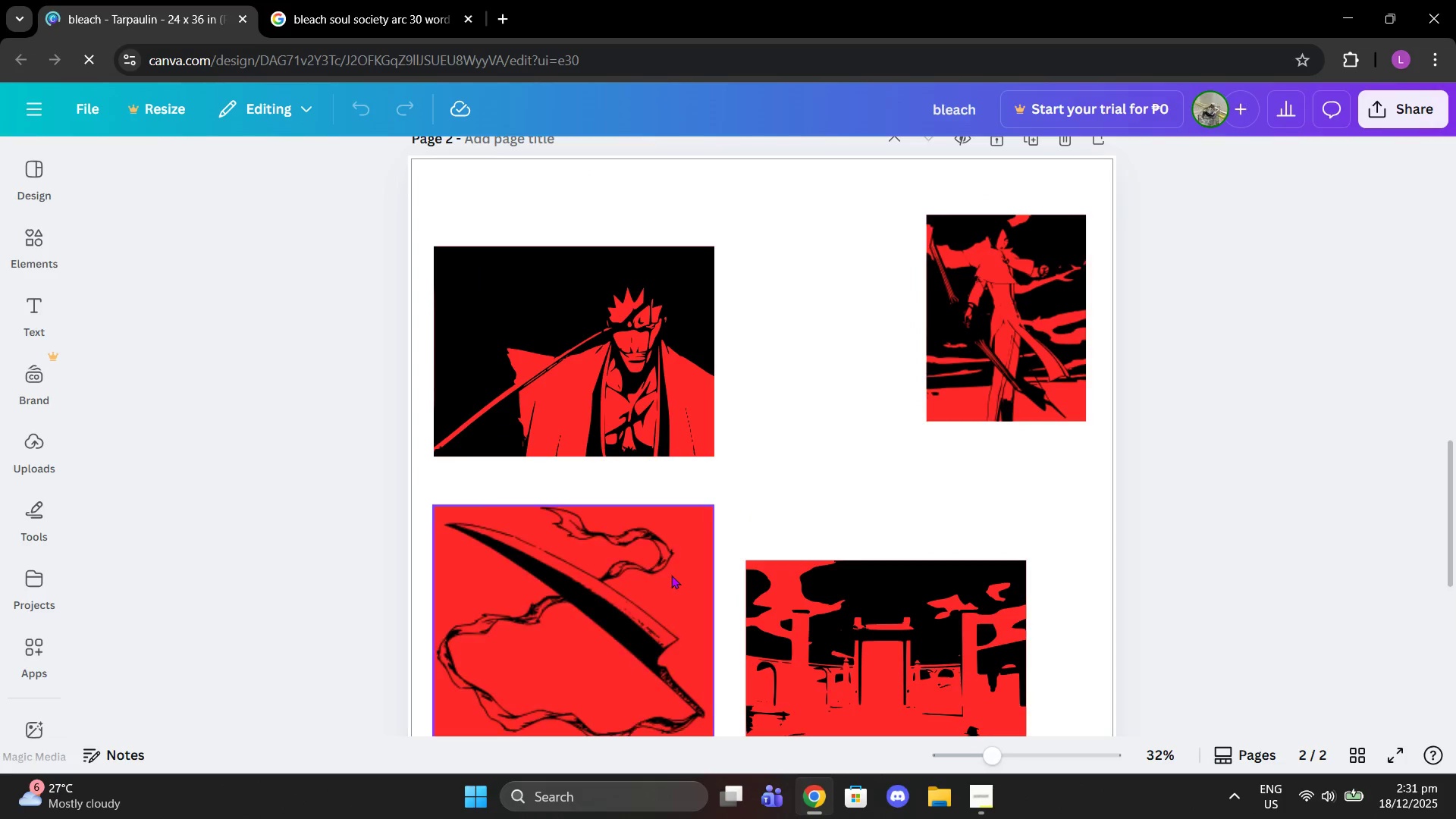 
left_click([671, 575])
 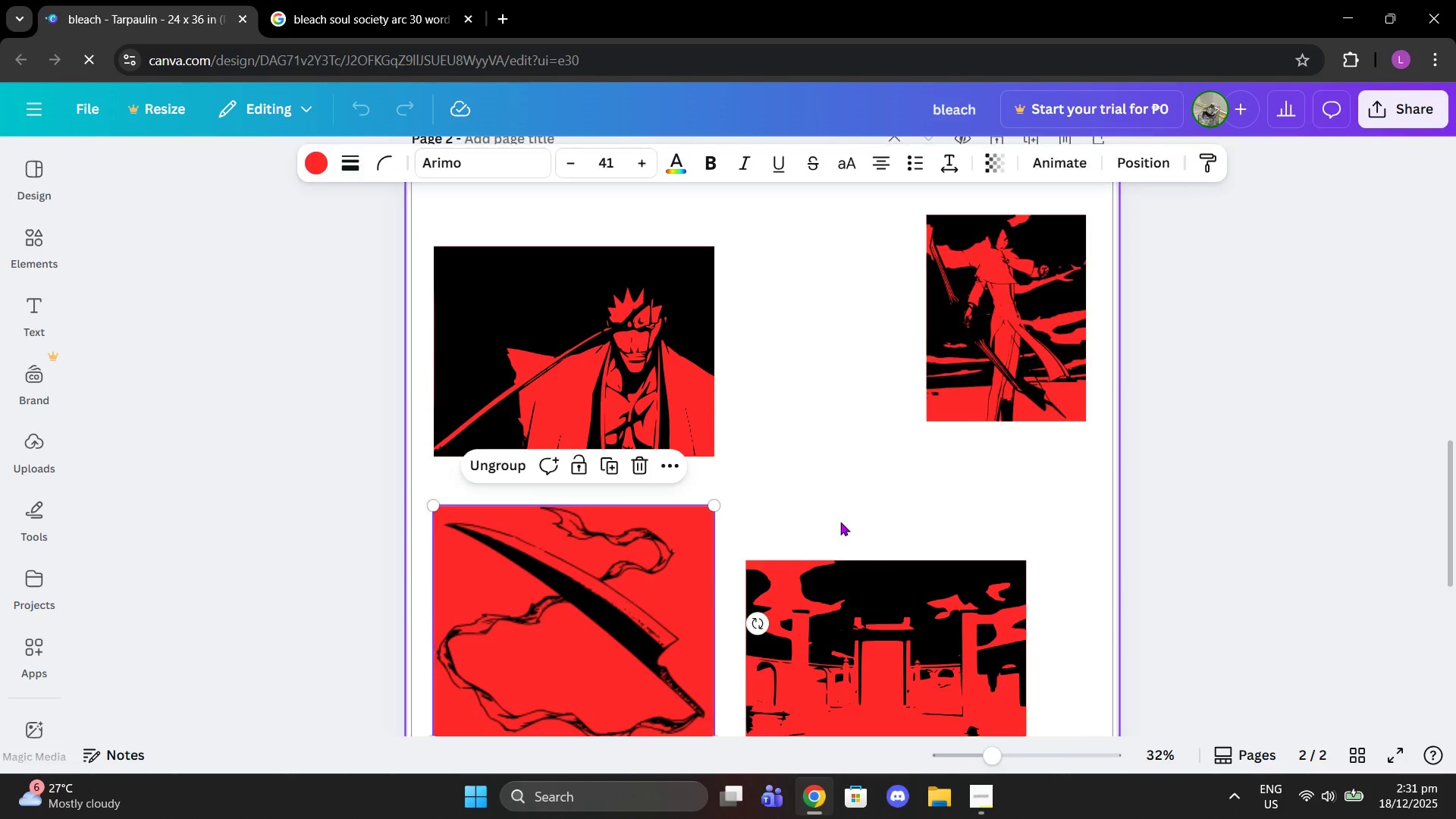 
scroll: coordinate [840, 522], scroll_direction: up, amount: 14.0
 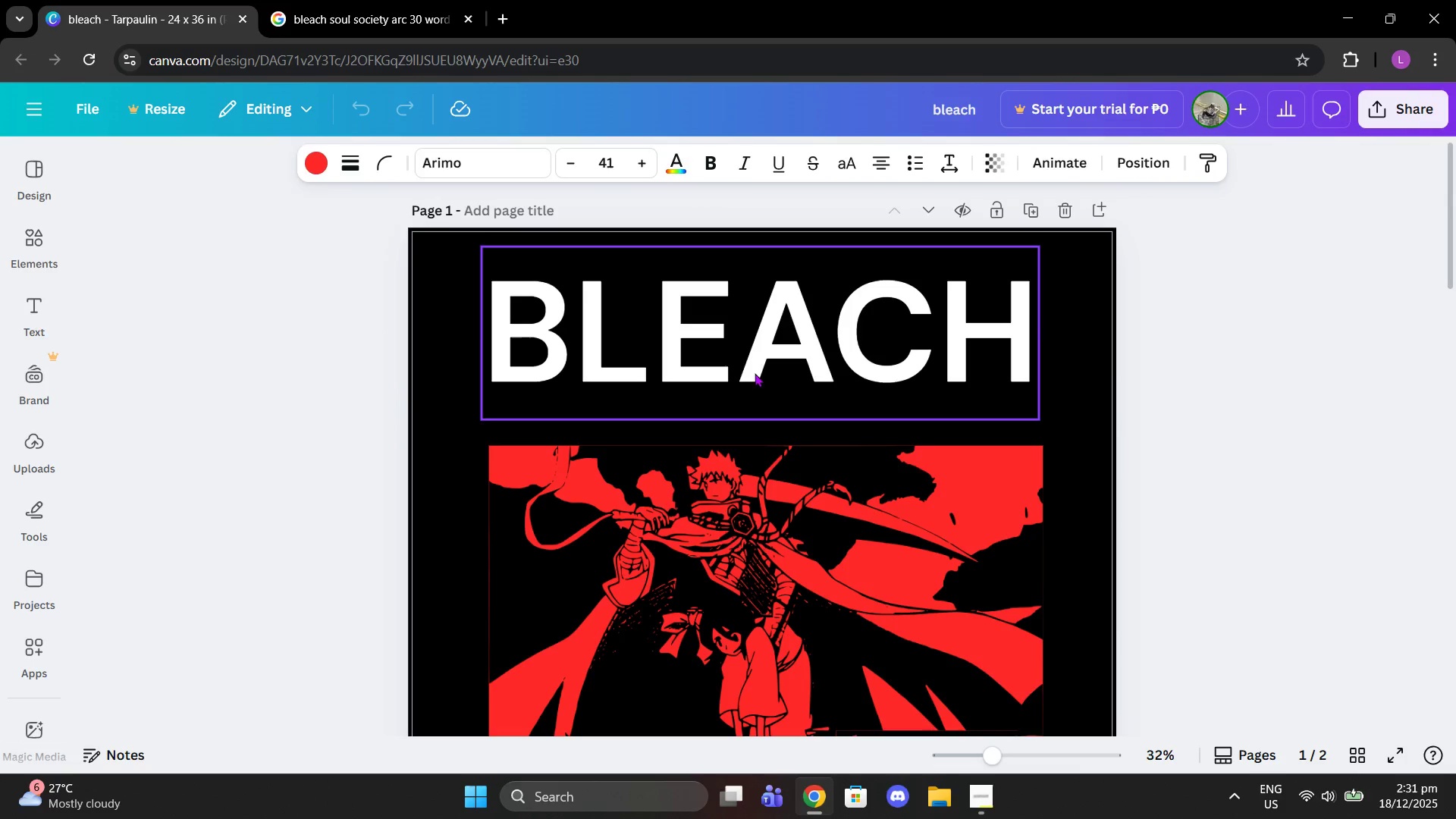 
left_click([735, 357])
 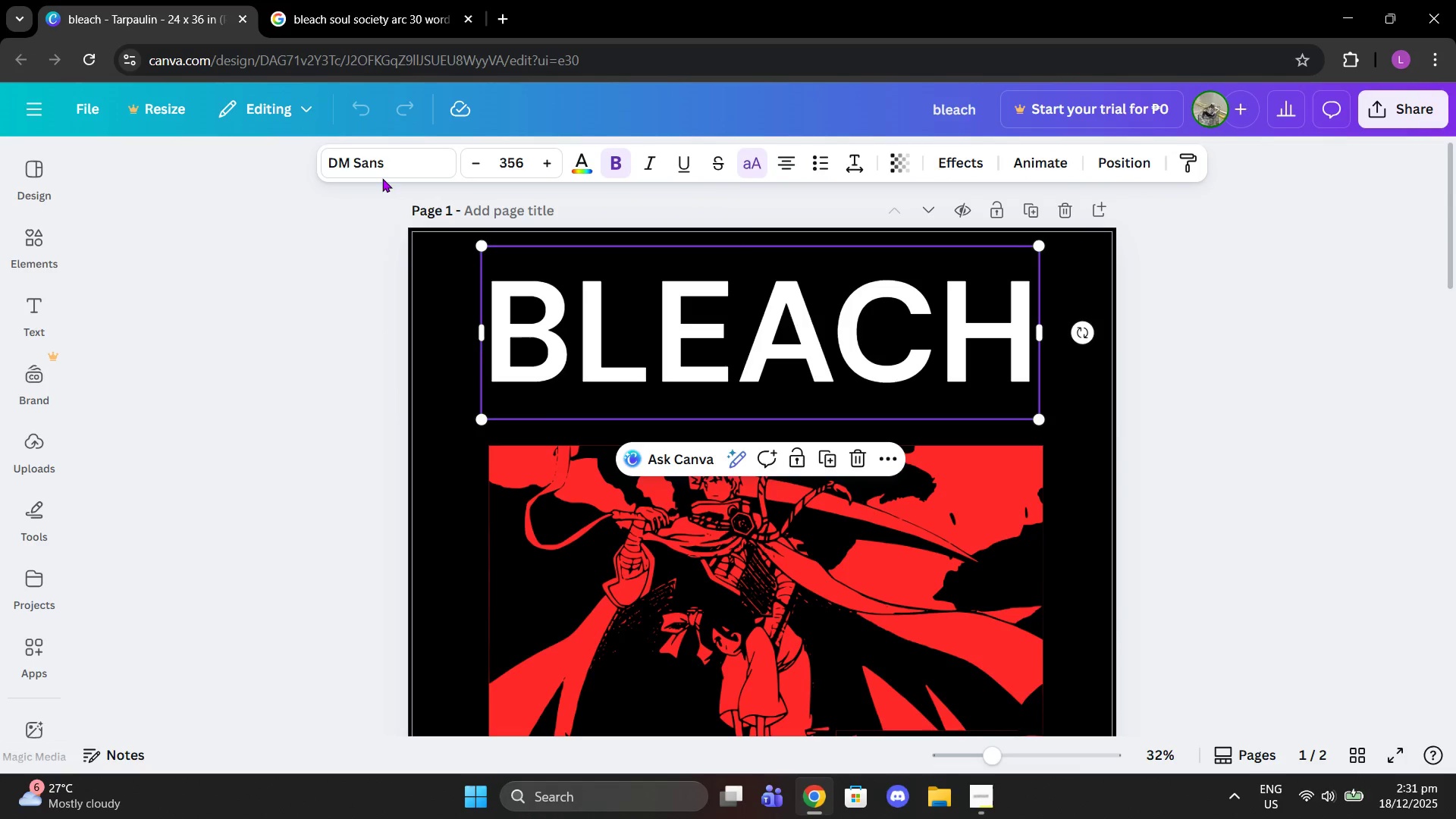 
double_click([379, 176])
 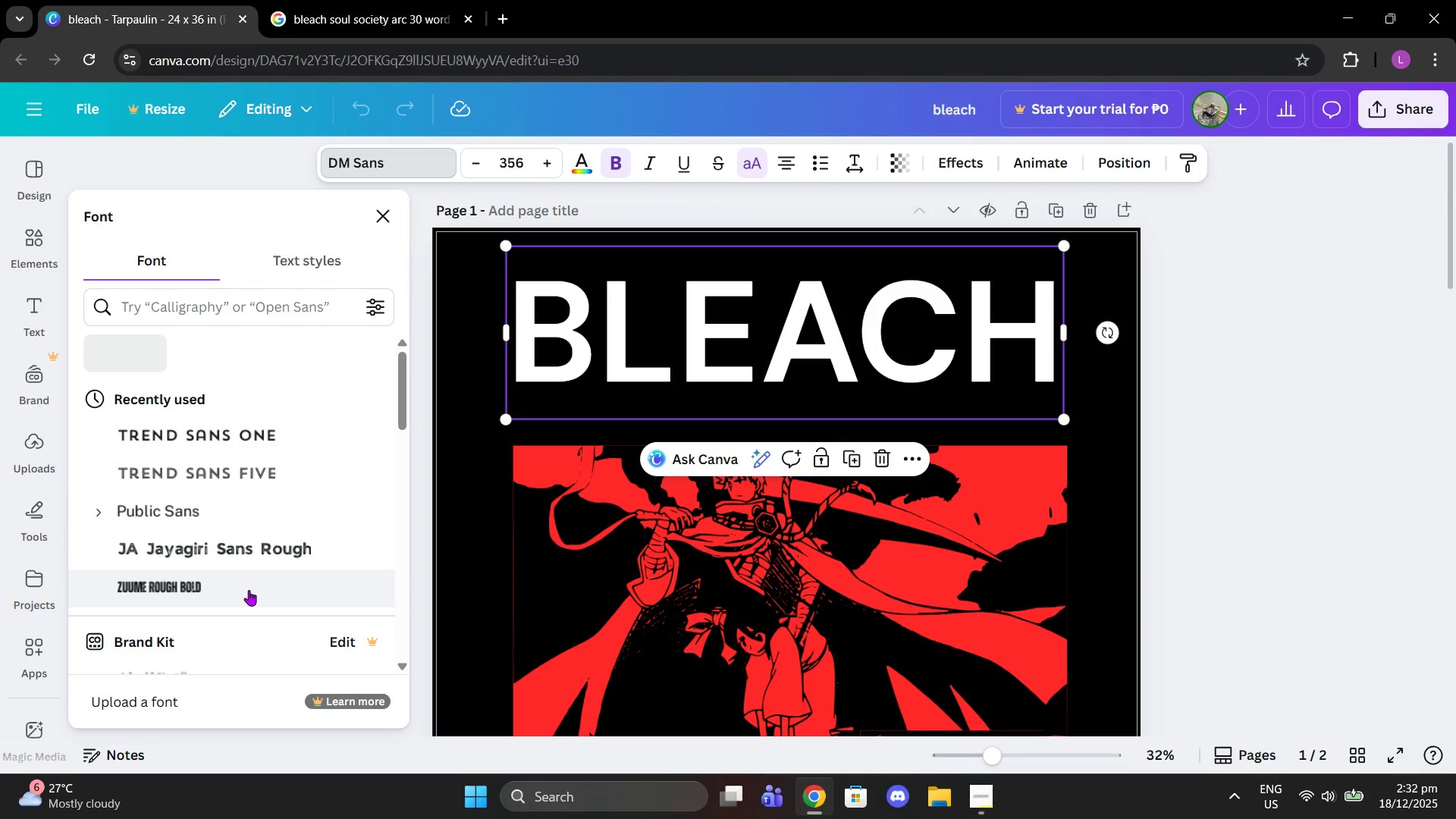 
left_click([275, 432])
 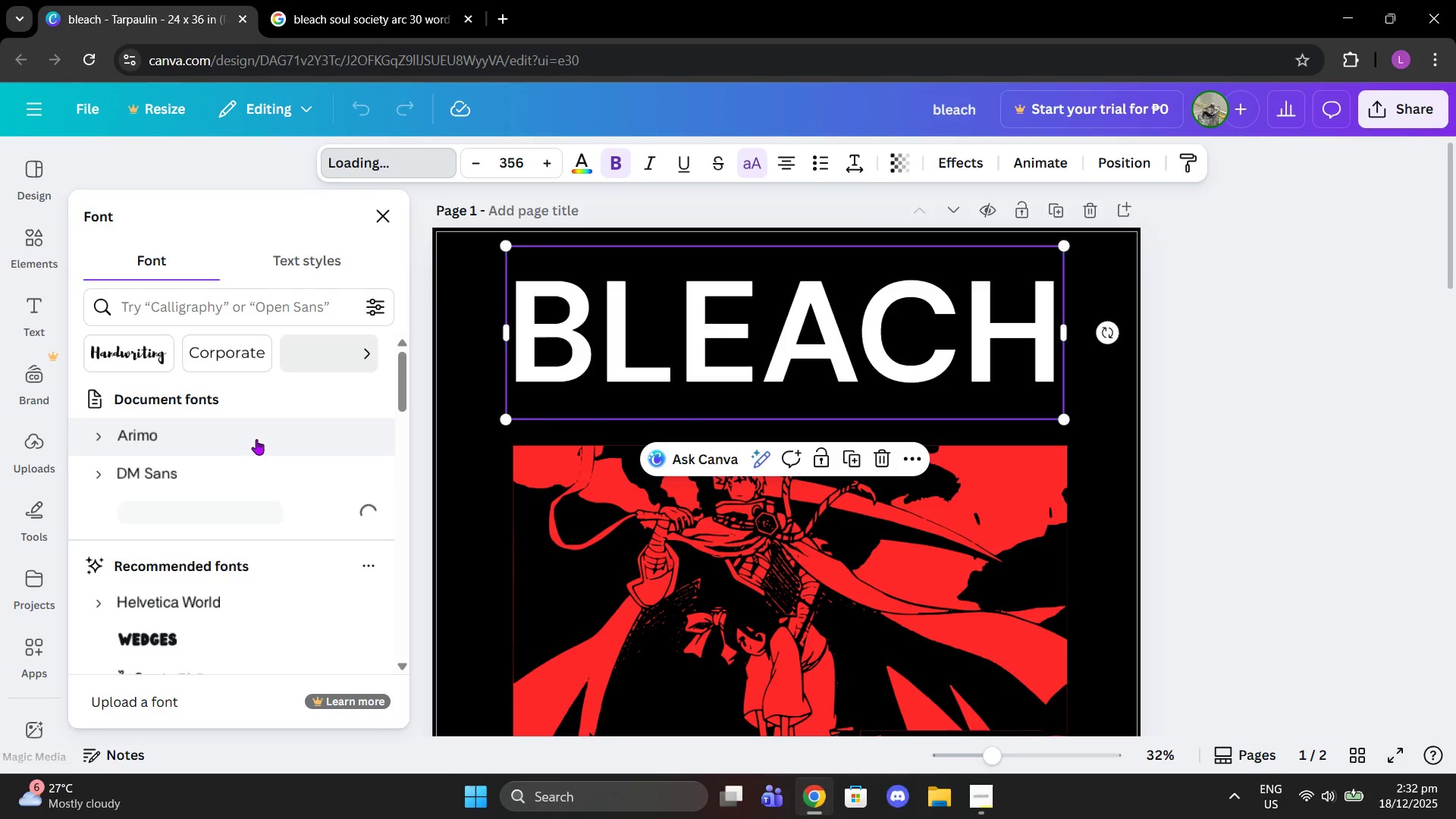 
scroll: coordinate [291, 589], scroll_direction: down, amount: 1.0
 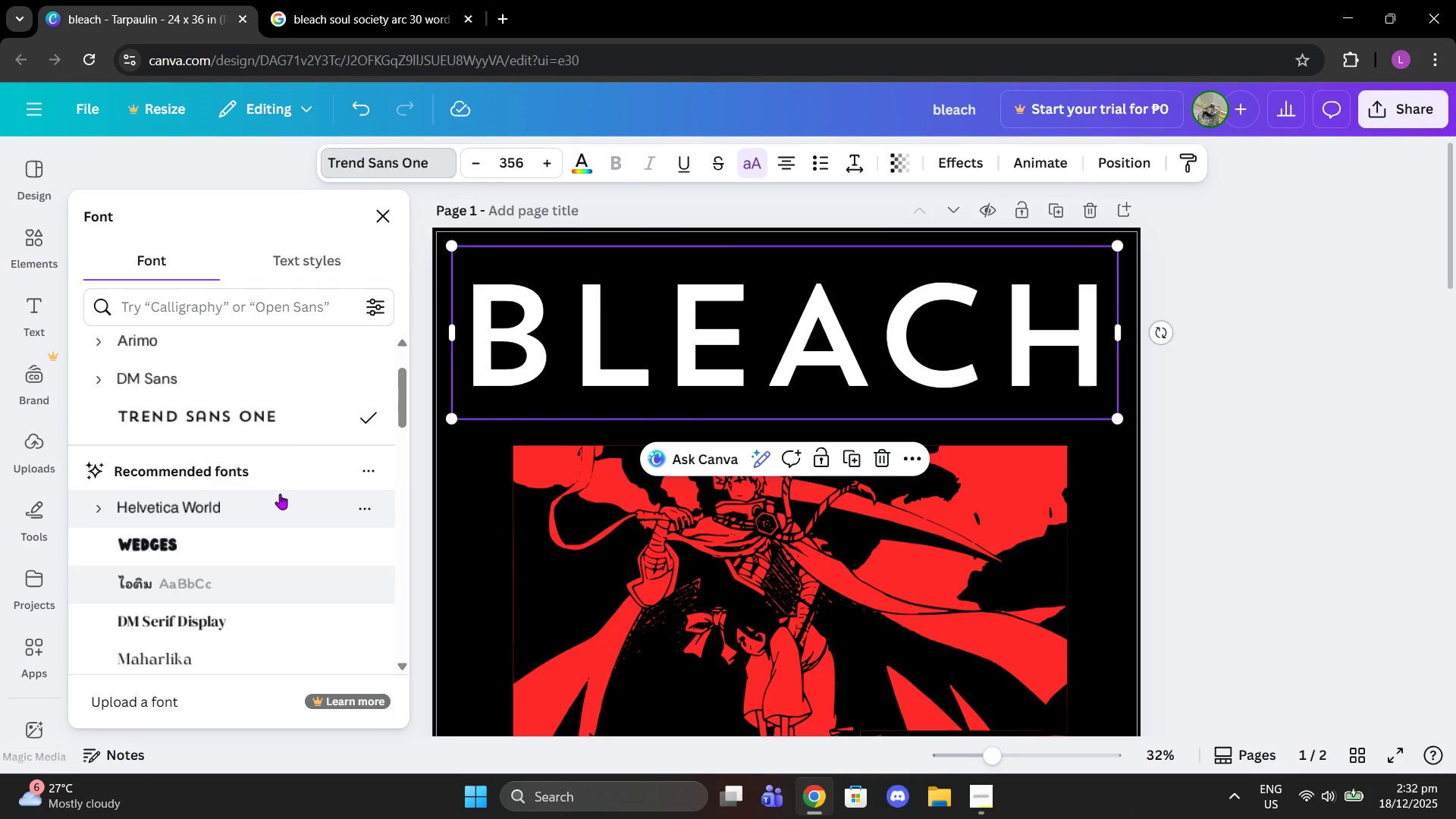 
left_click([280, 494])
 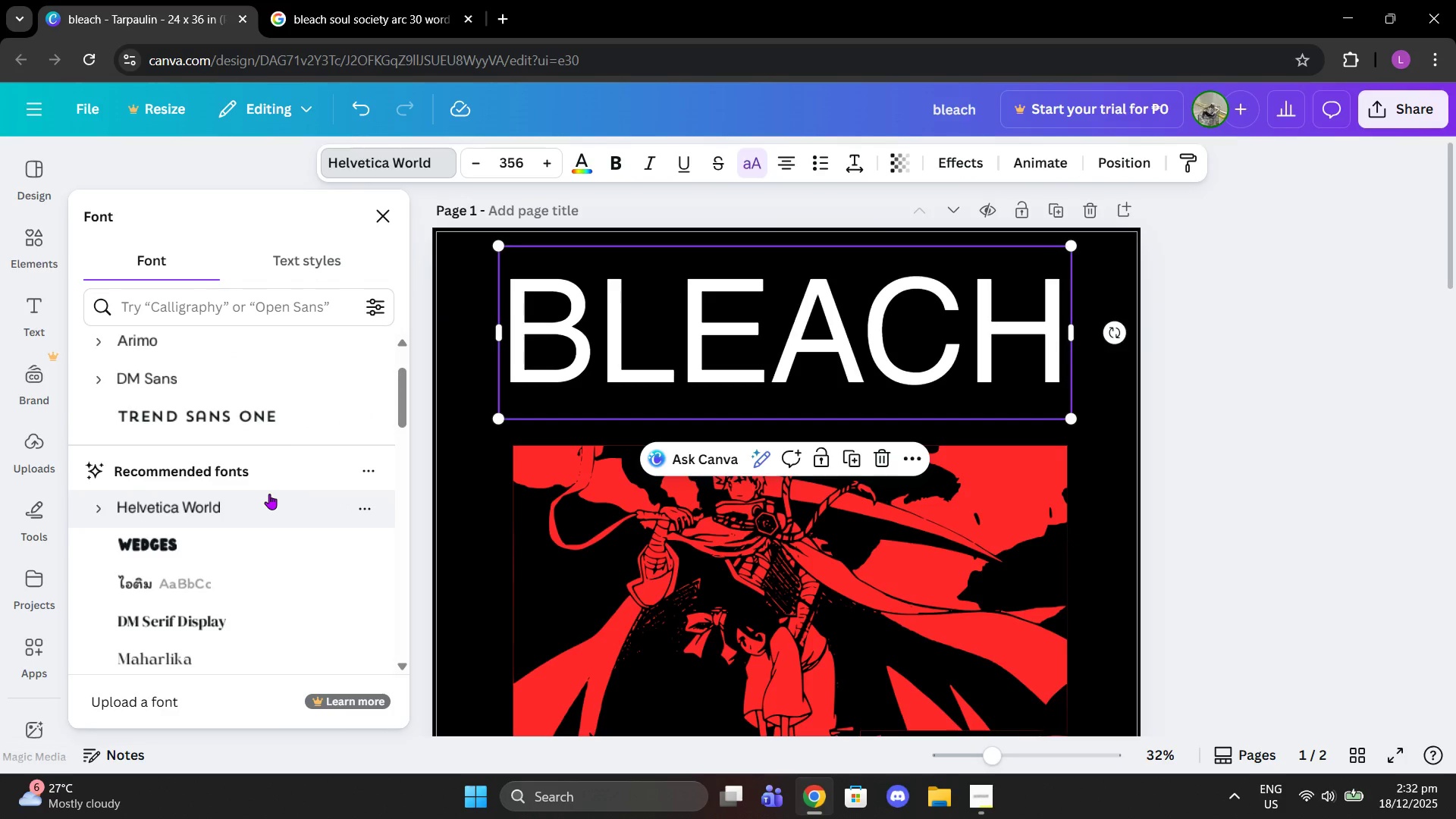 
wait(7.38)
 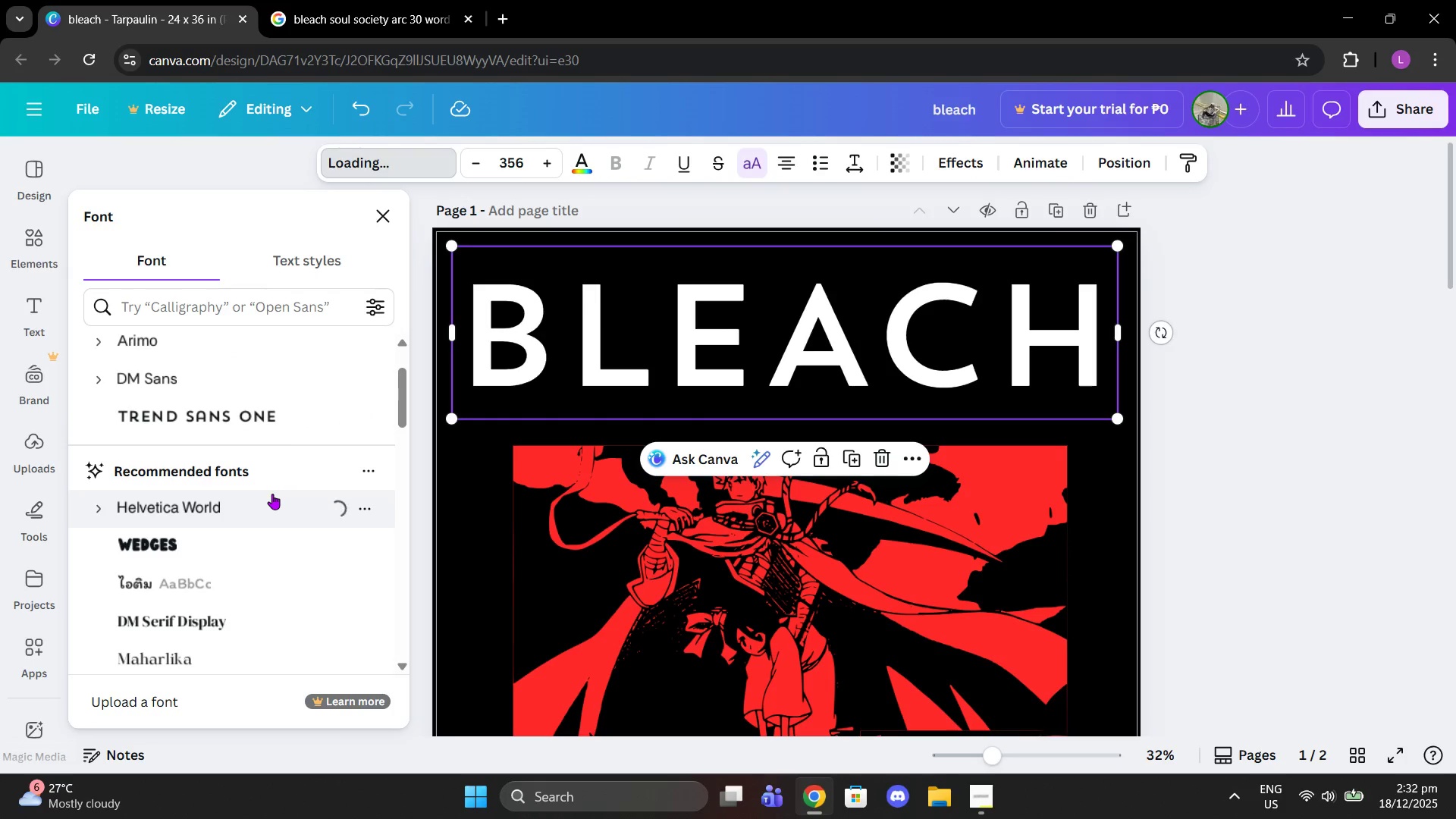 
scroll: coordinate [222, 547], scroll_direction: down, amount: 2.0
 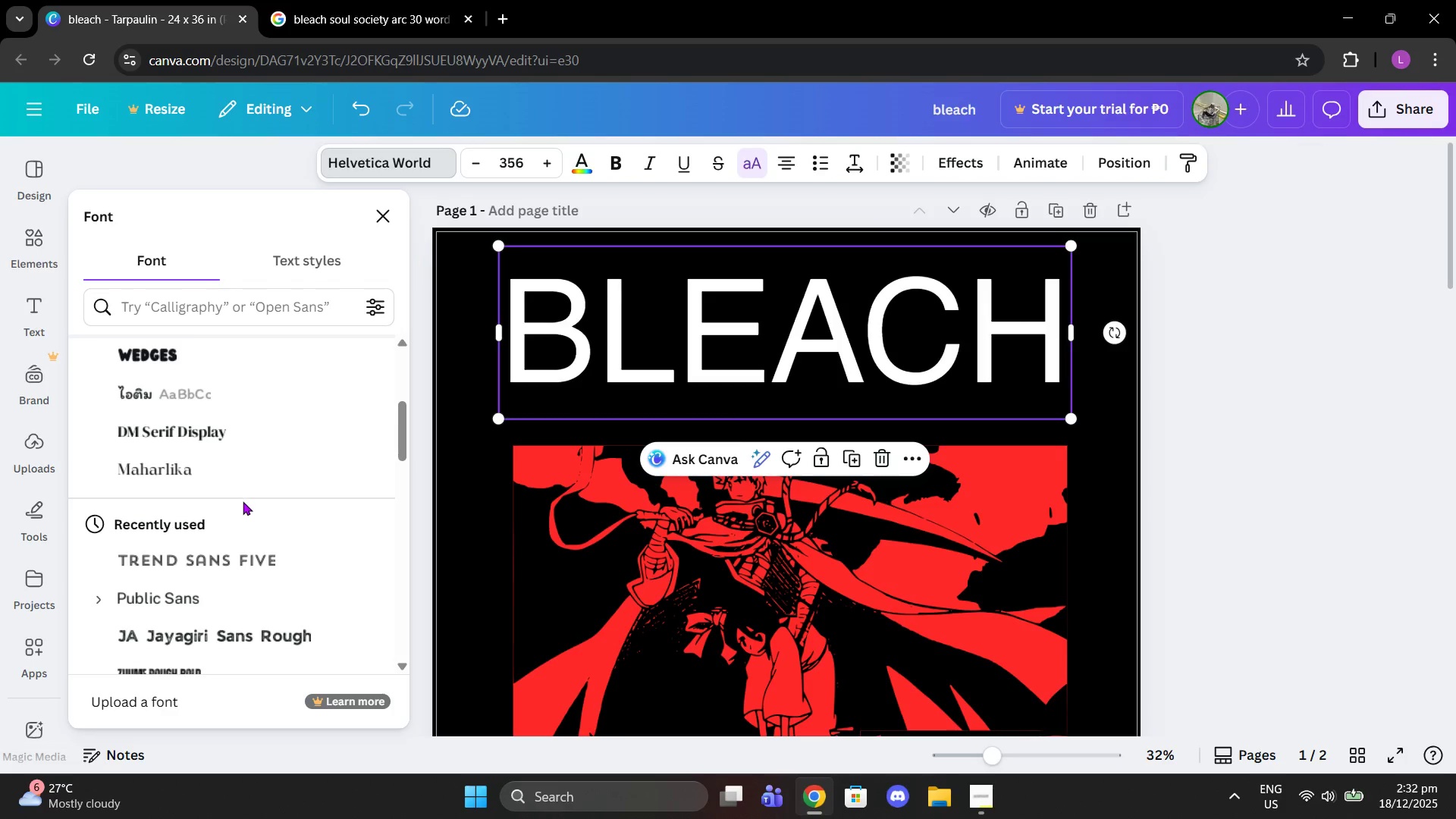 
scroll: coordinate [243, 508], scroll_direction: up, amount: 1.0
 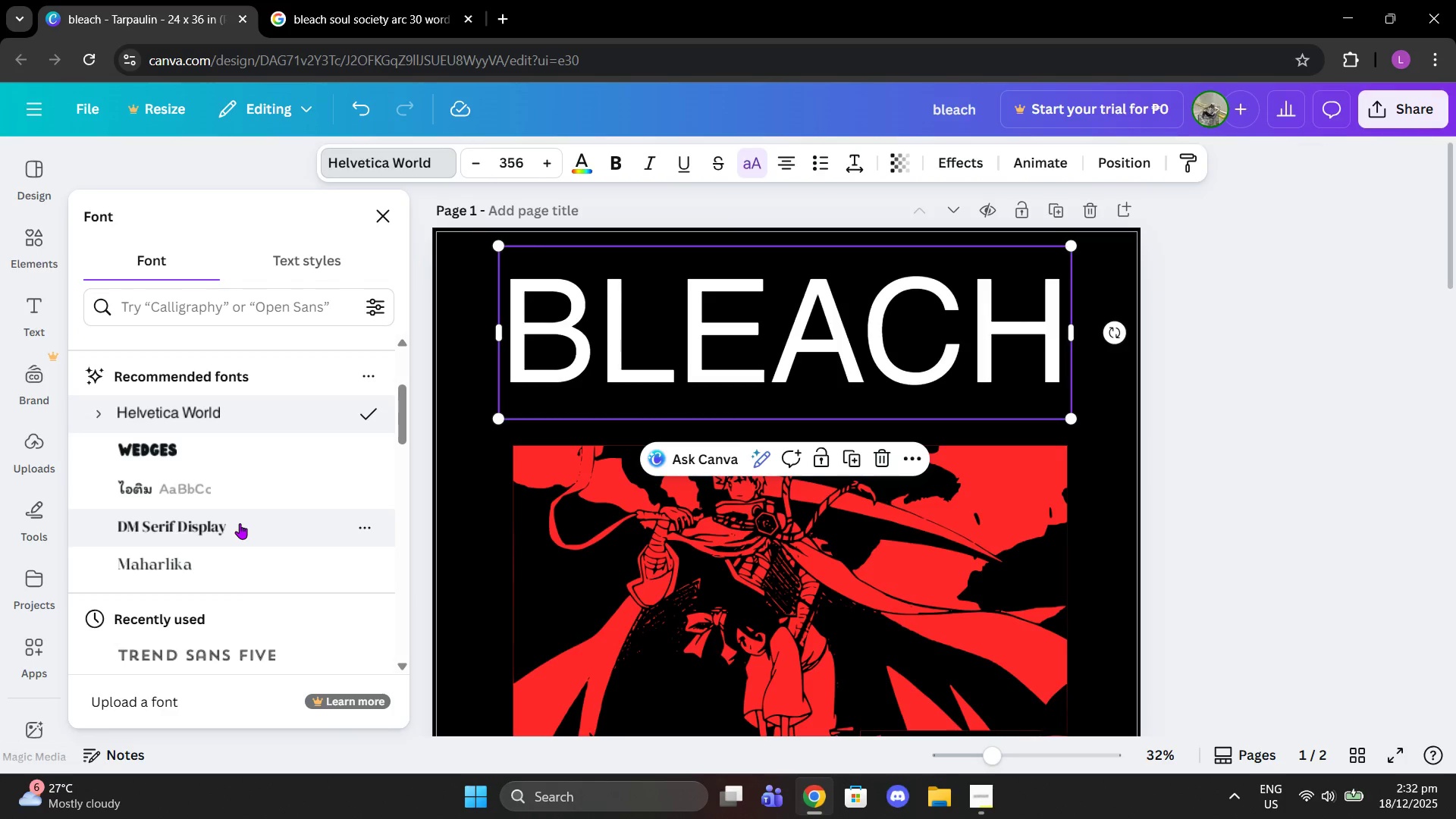 
left_click([240, 523])
 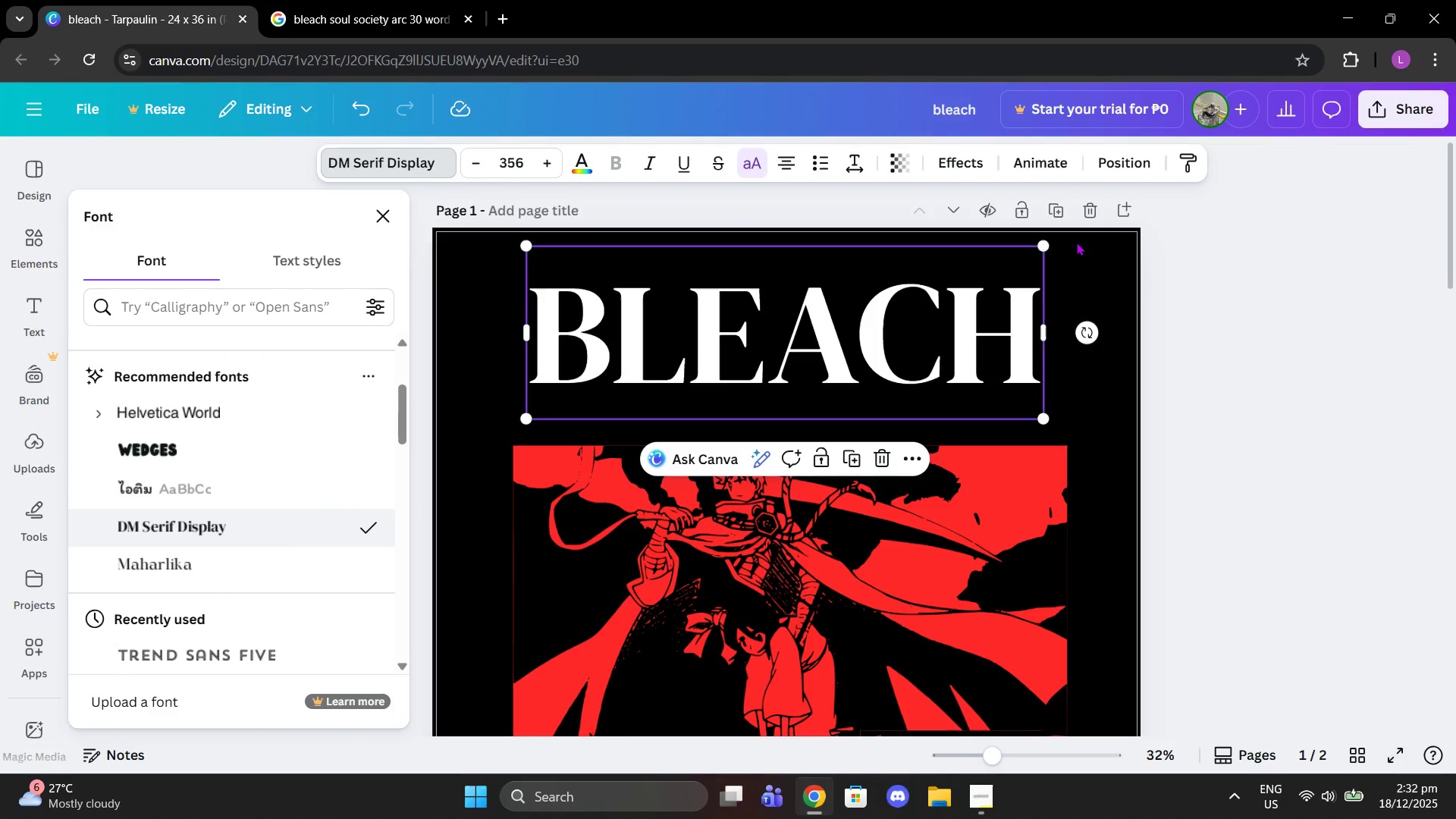 
left_click([981, 806])